 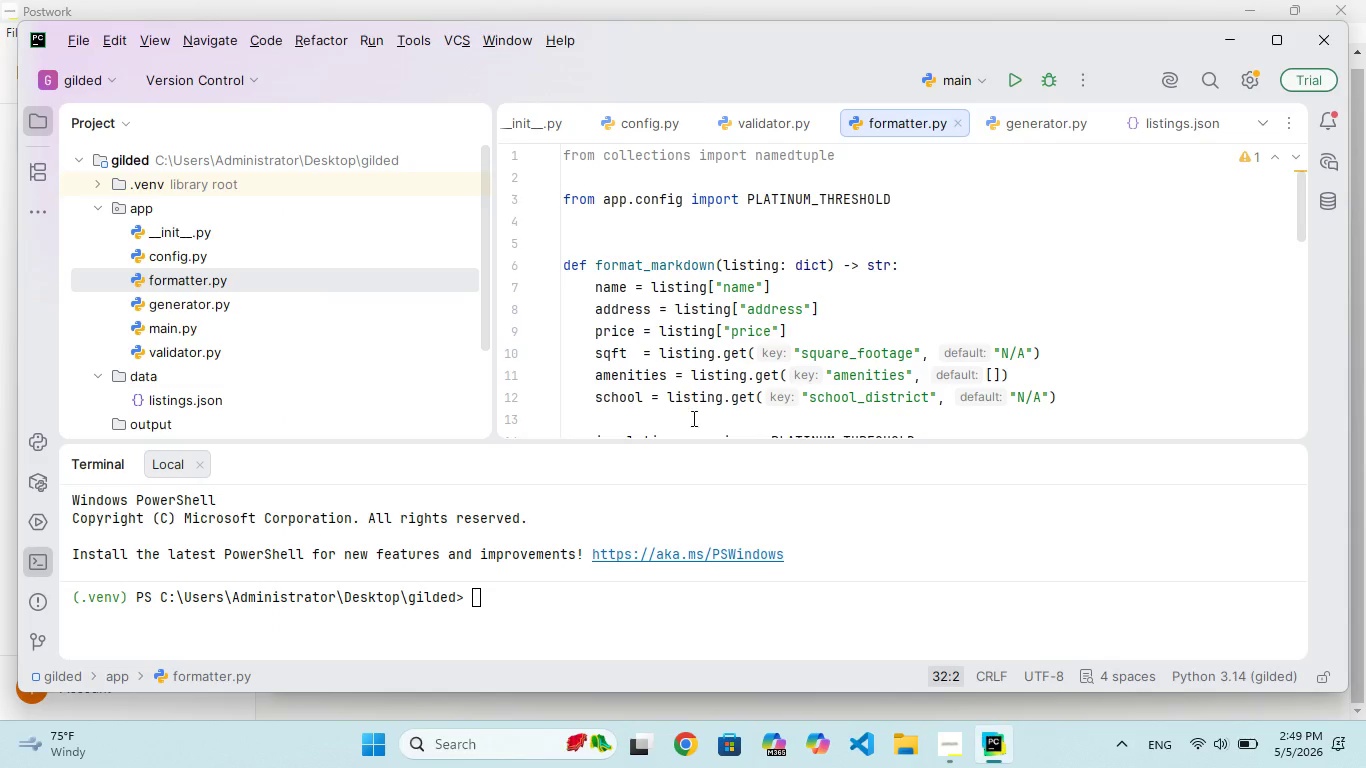 
left_click([507, 600])
 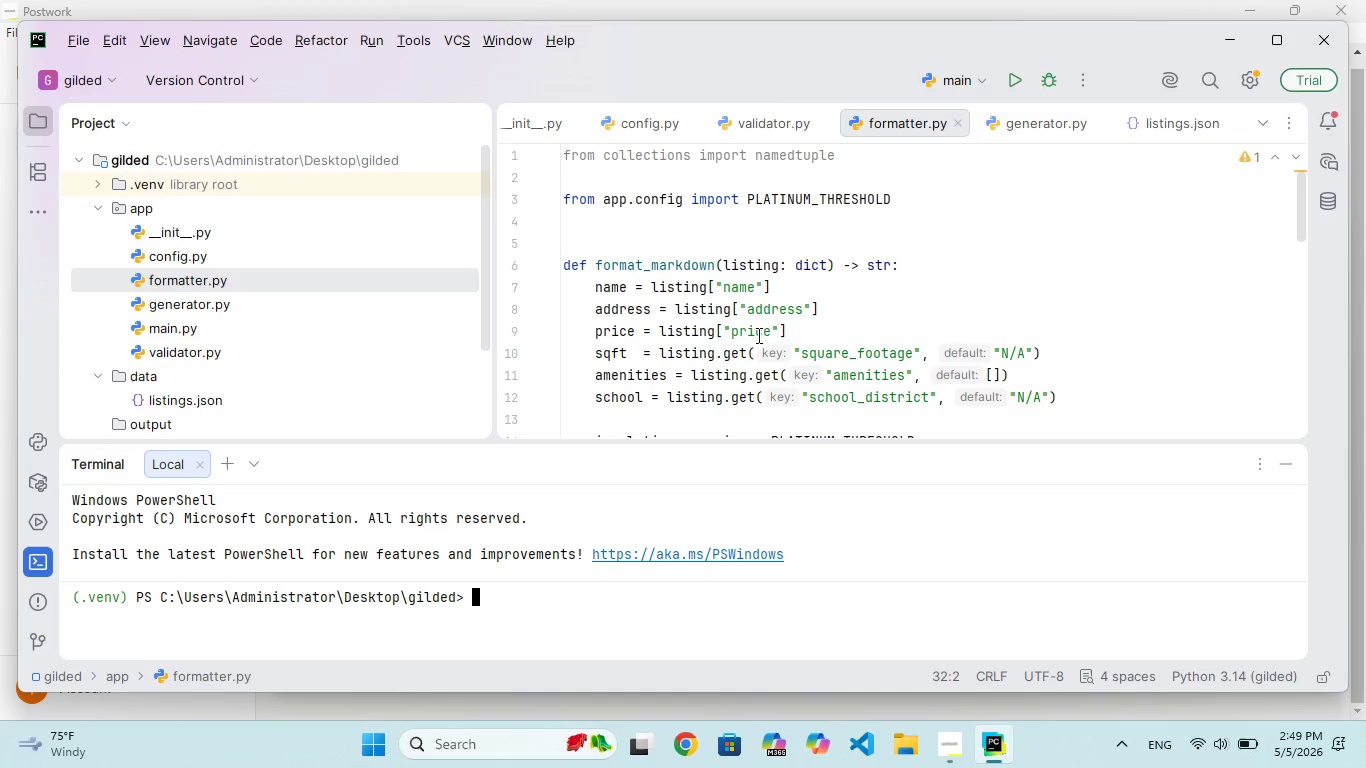 
scroll: coordinate [761, 327], scroll_direction: up, amount: 132.0
 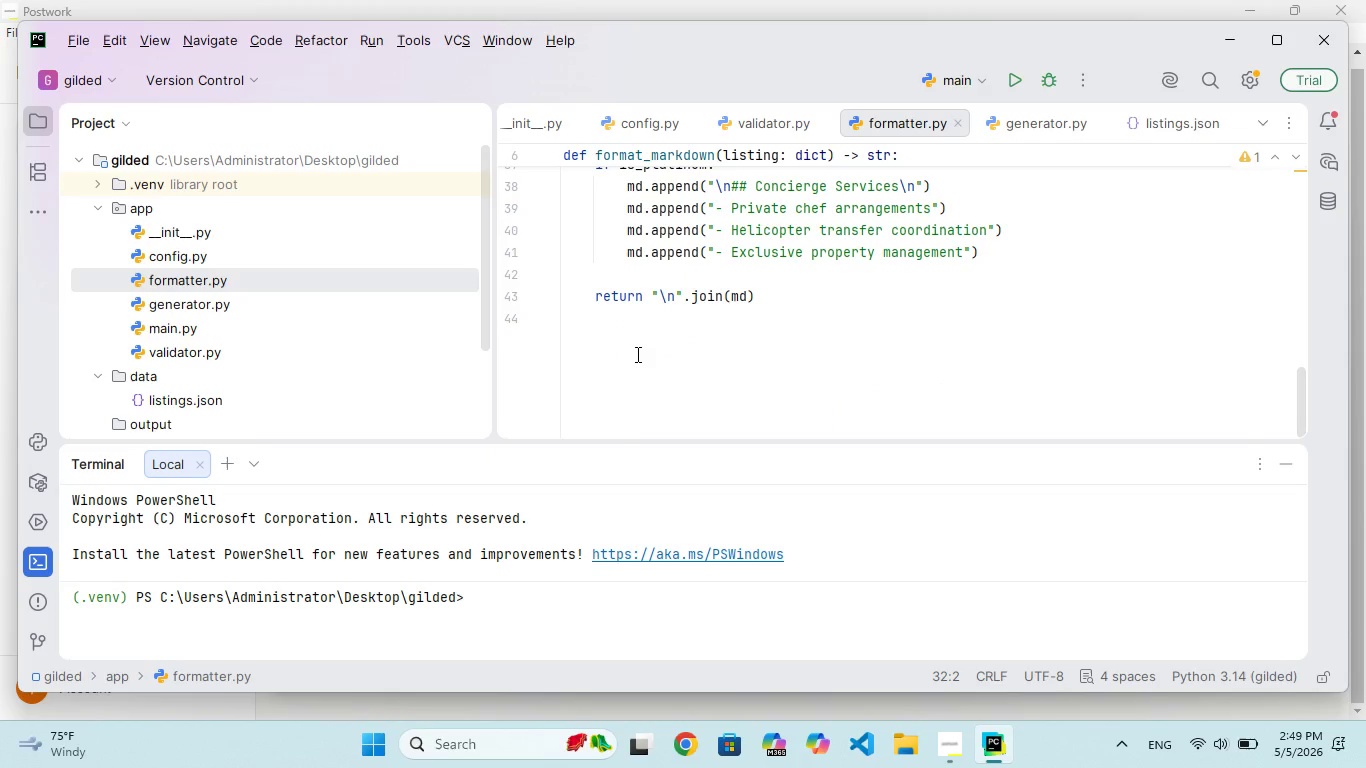 
left_click([636, 355])
 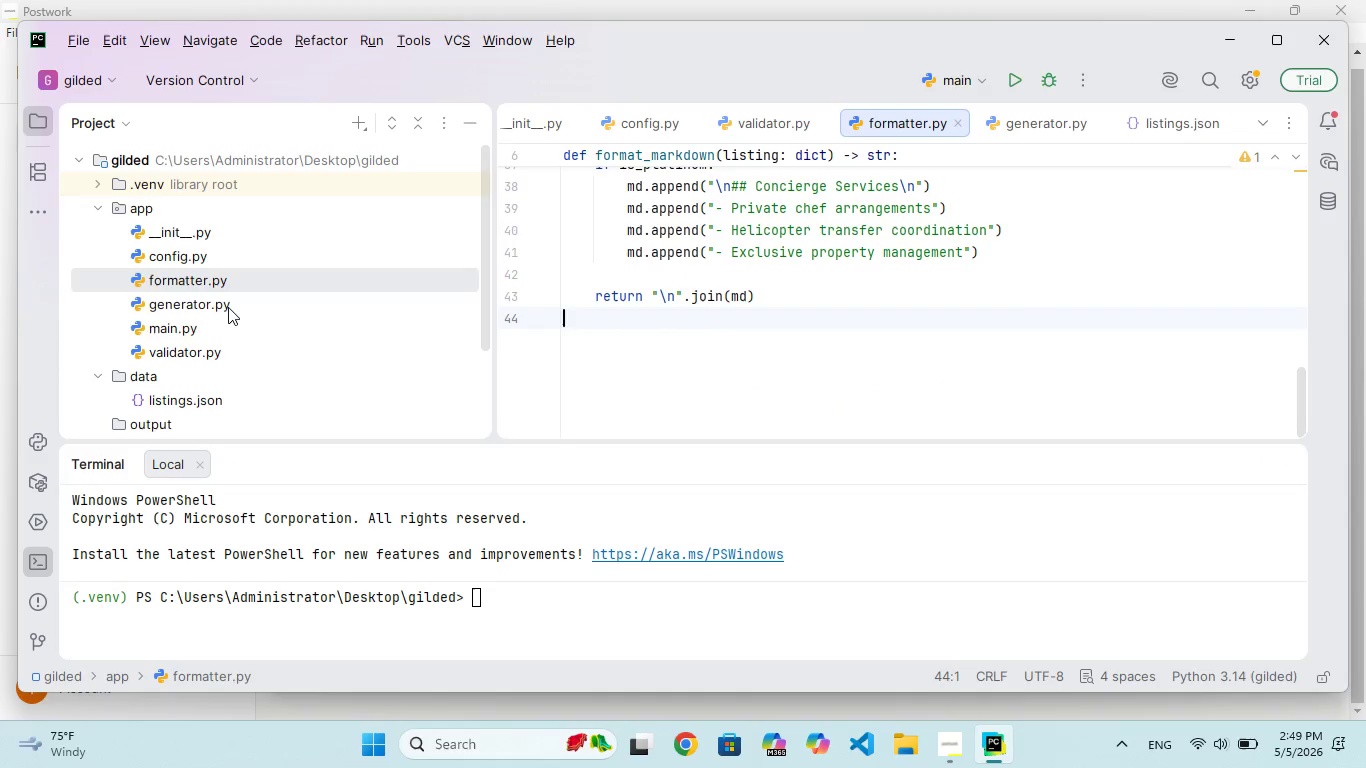 
double_click([228, 307])
 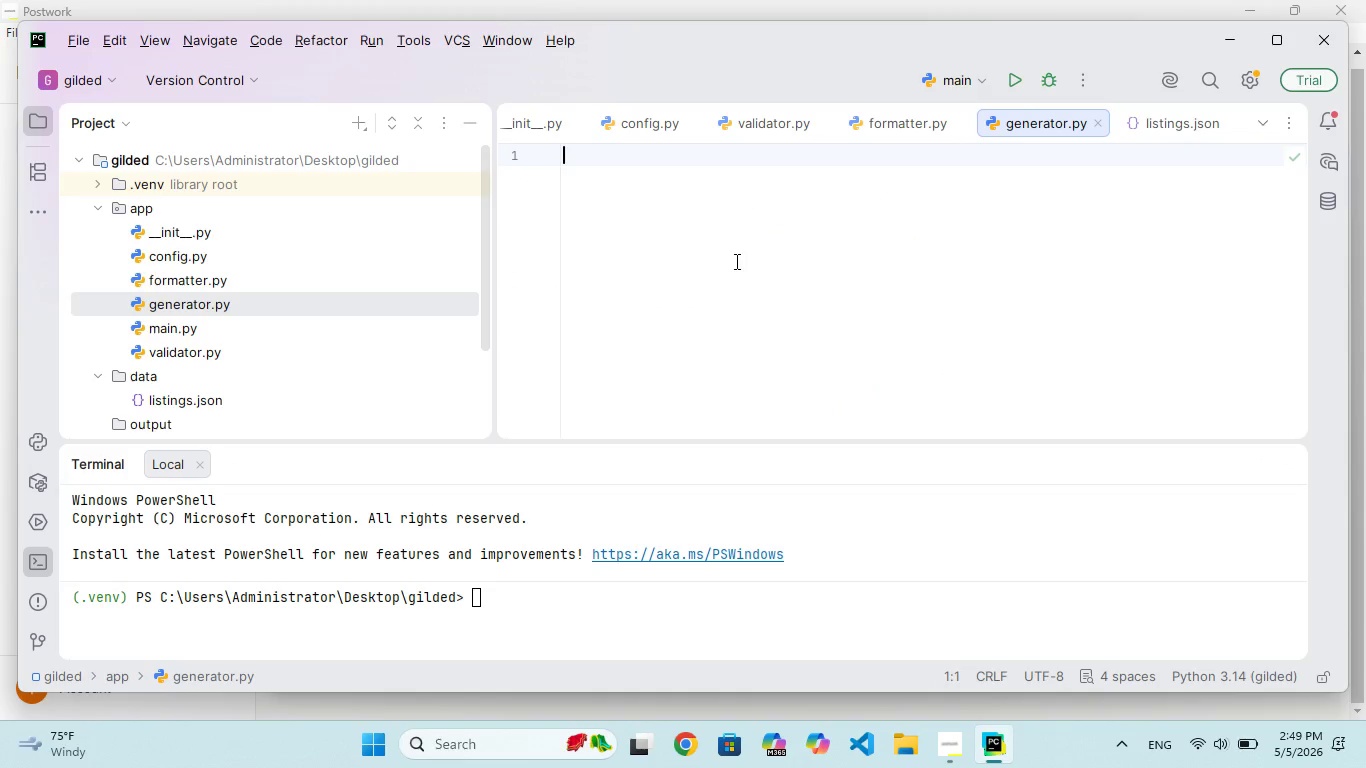 
left_click([735, 261])
 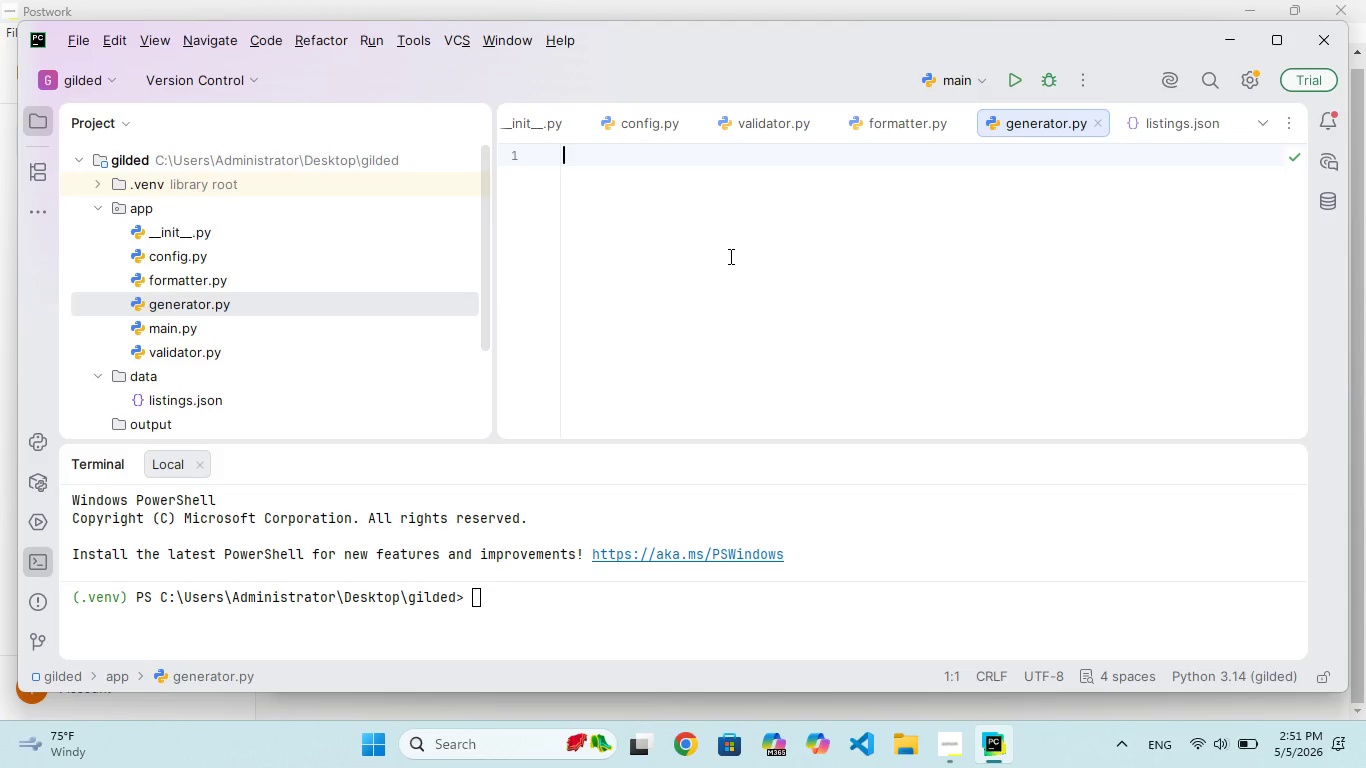 
wait(122.8)
 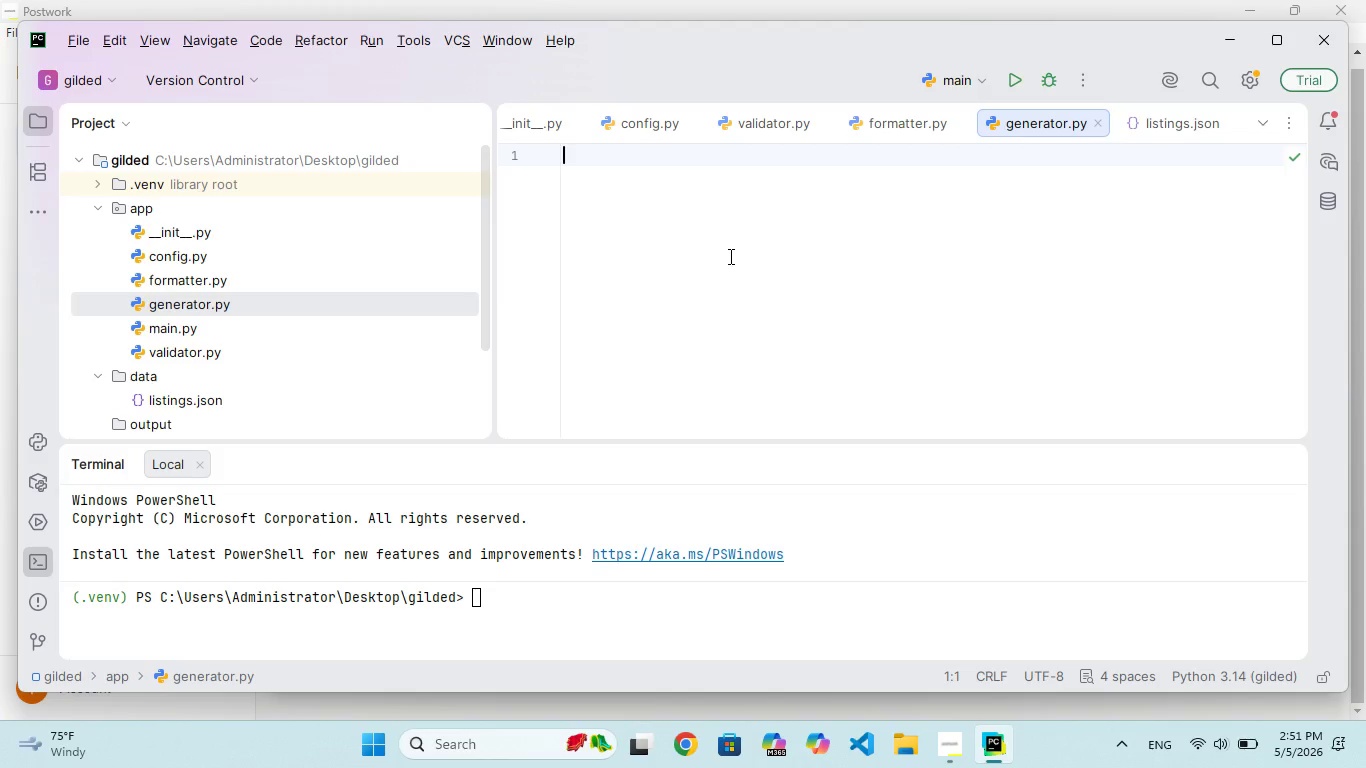 
type(import os)
 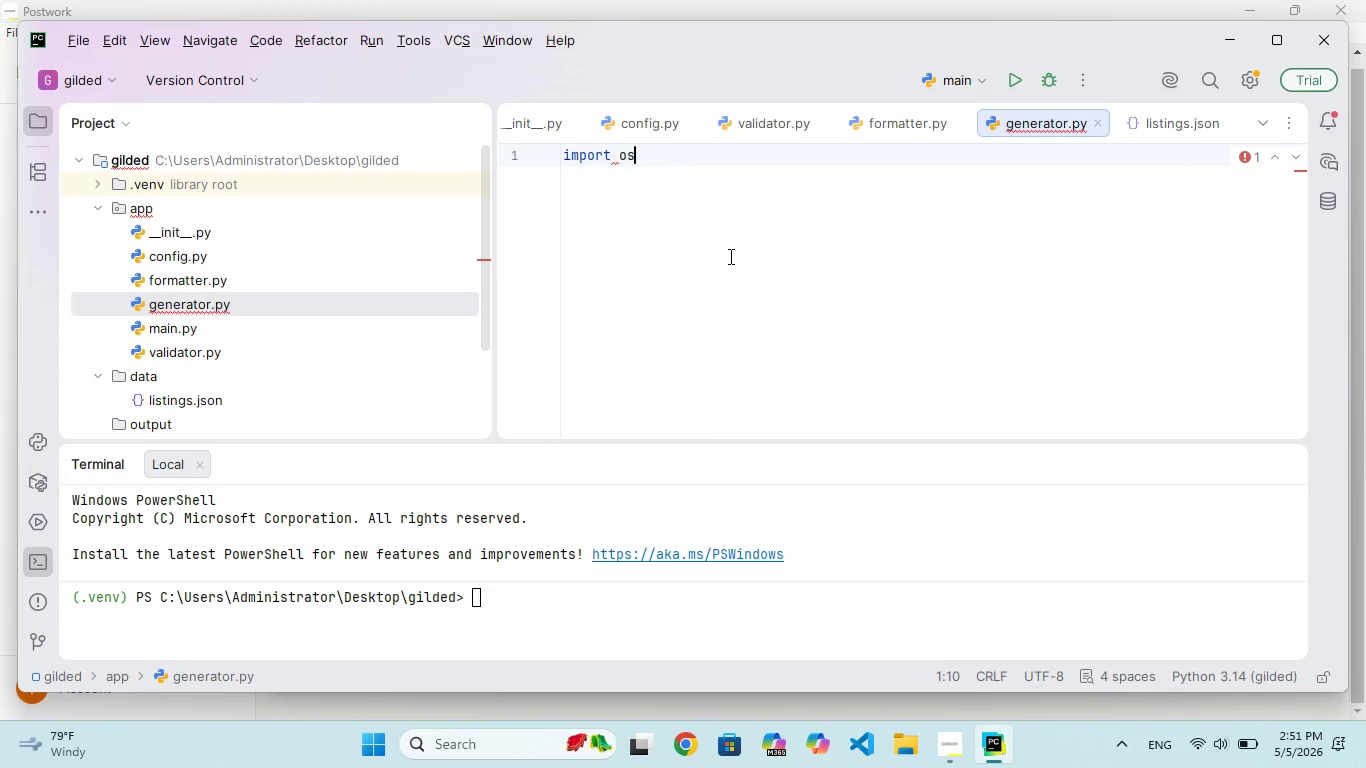 
key(Enter)
 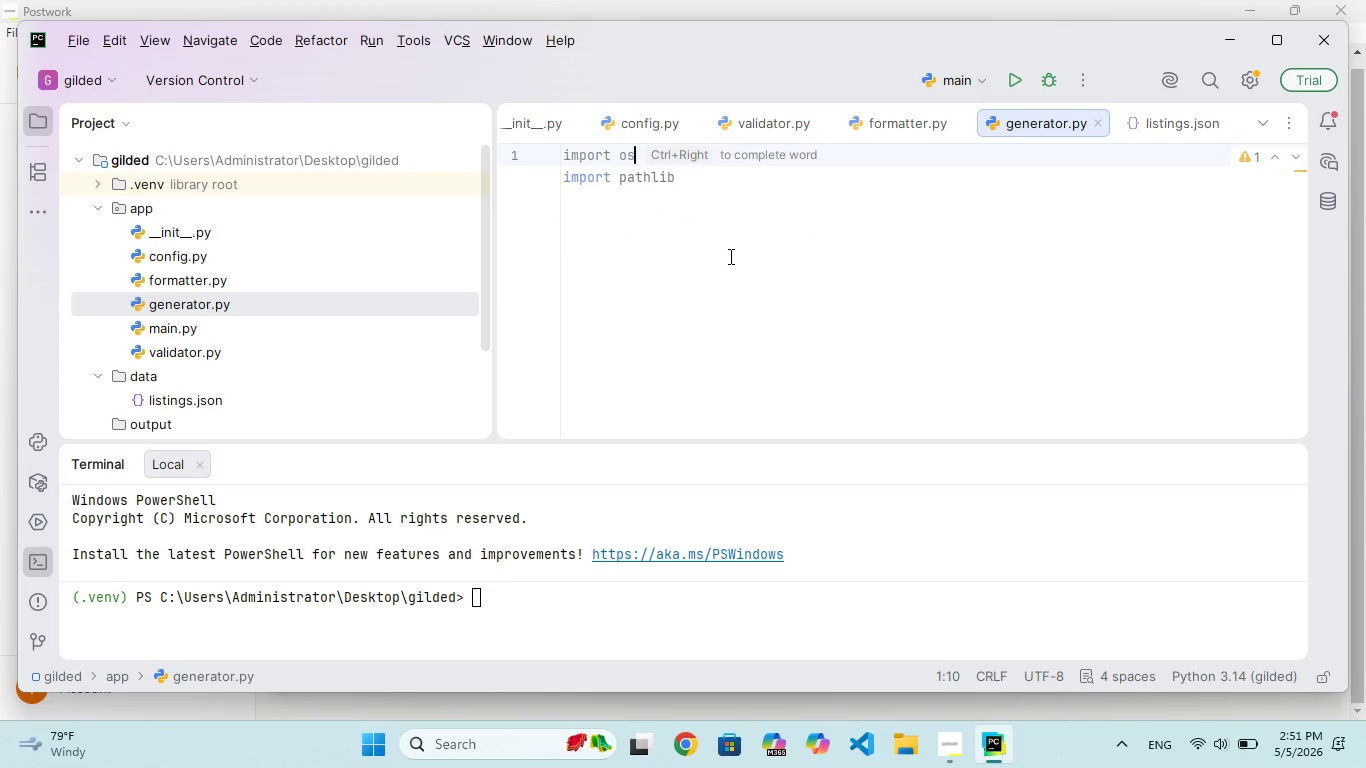 
key(Enter)
 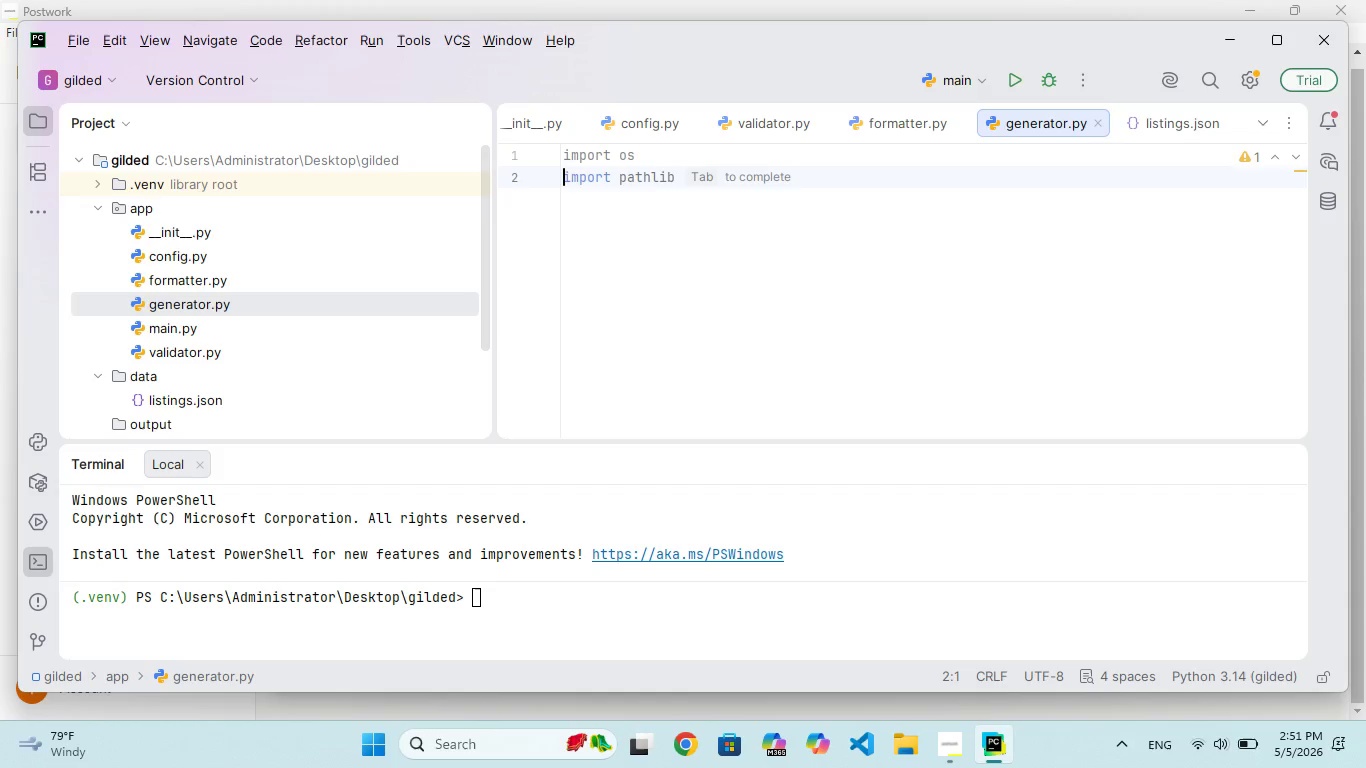 
wait(39.83)
 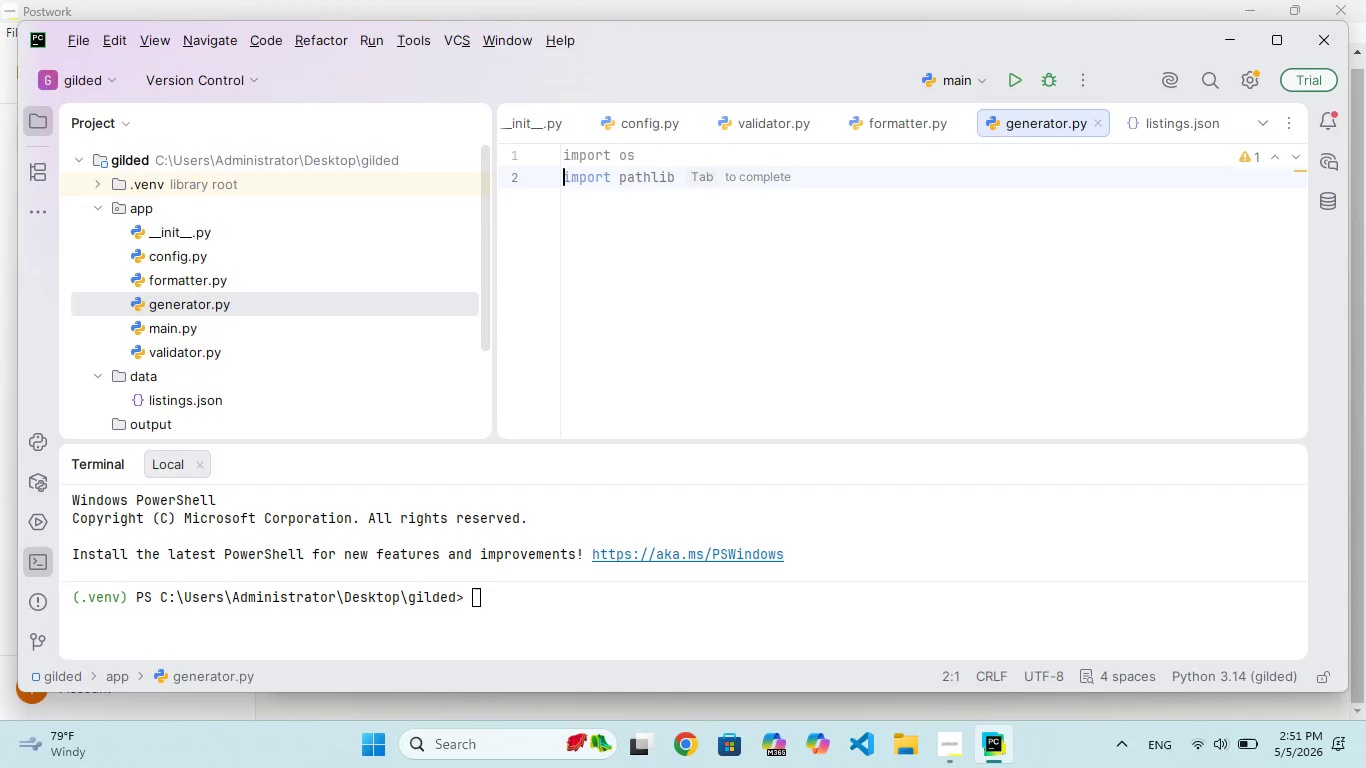 
type(from app.validate)
key(Backspace)
type(o )
 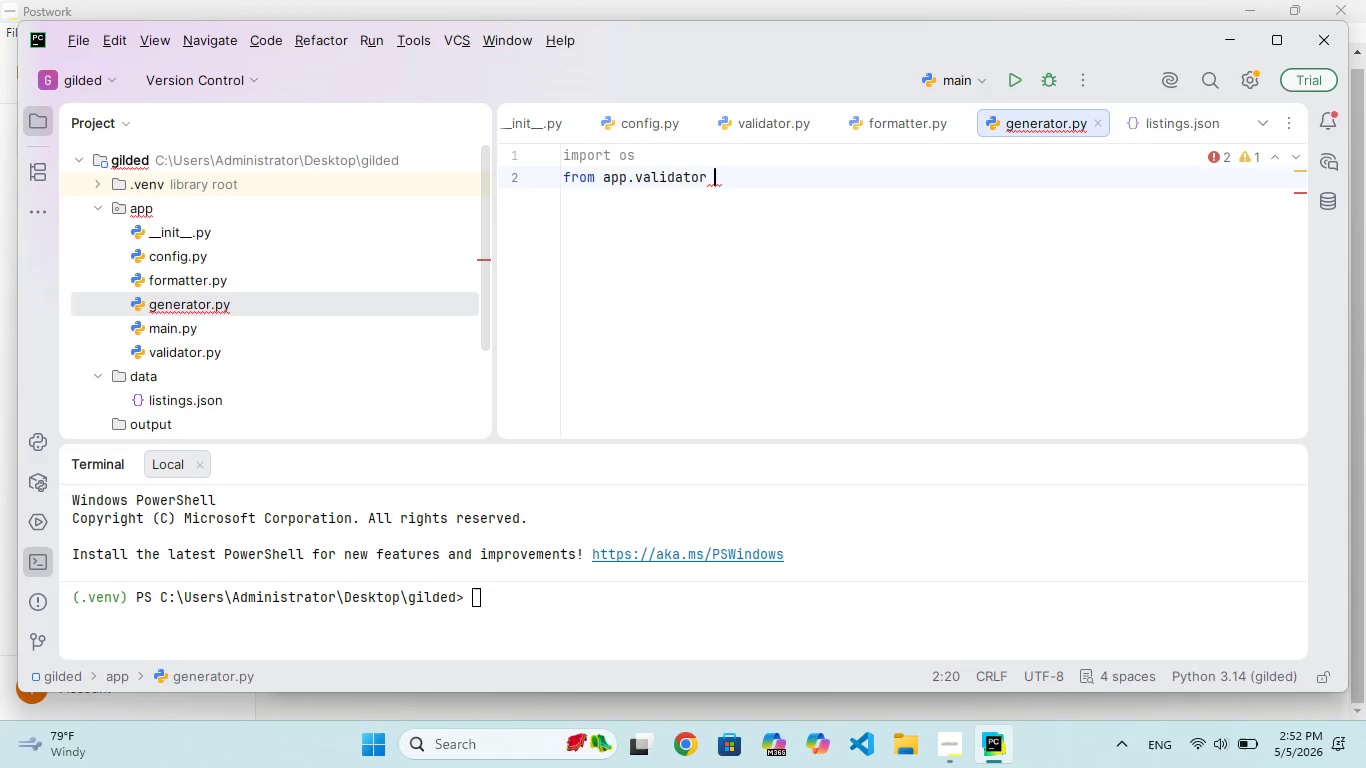 
hold_key(key=R, duration=0.33)
 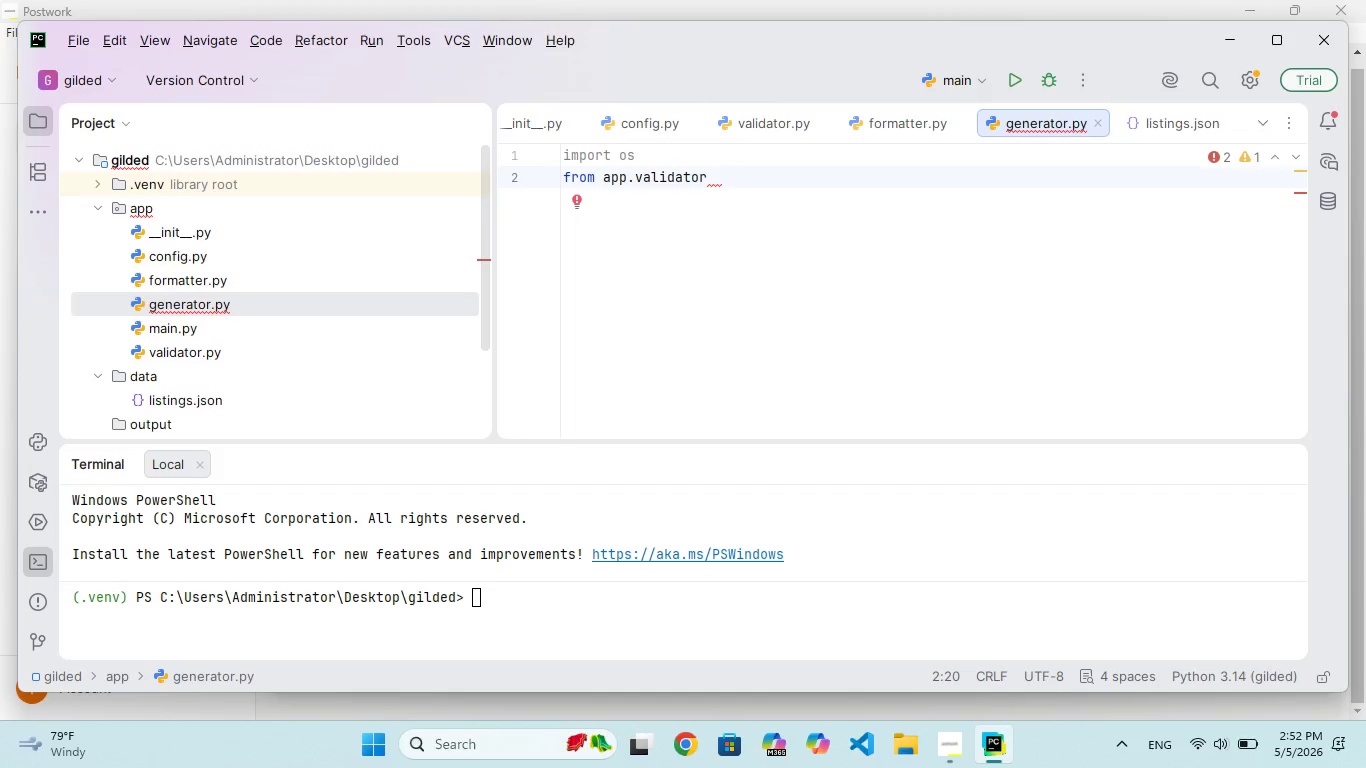 
wait(5.53)
 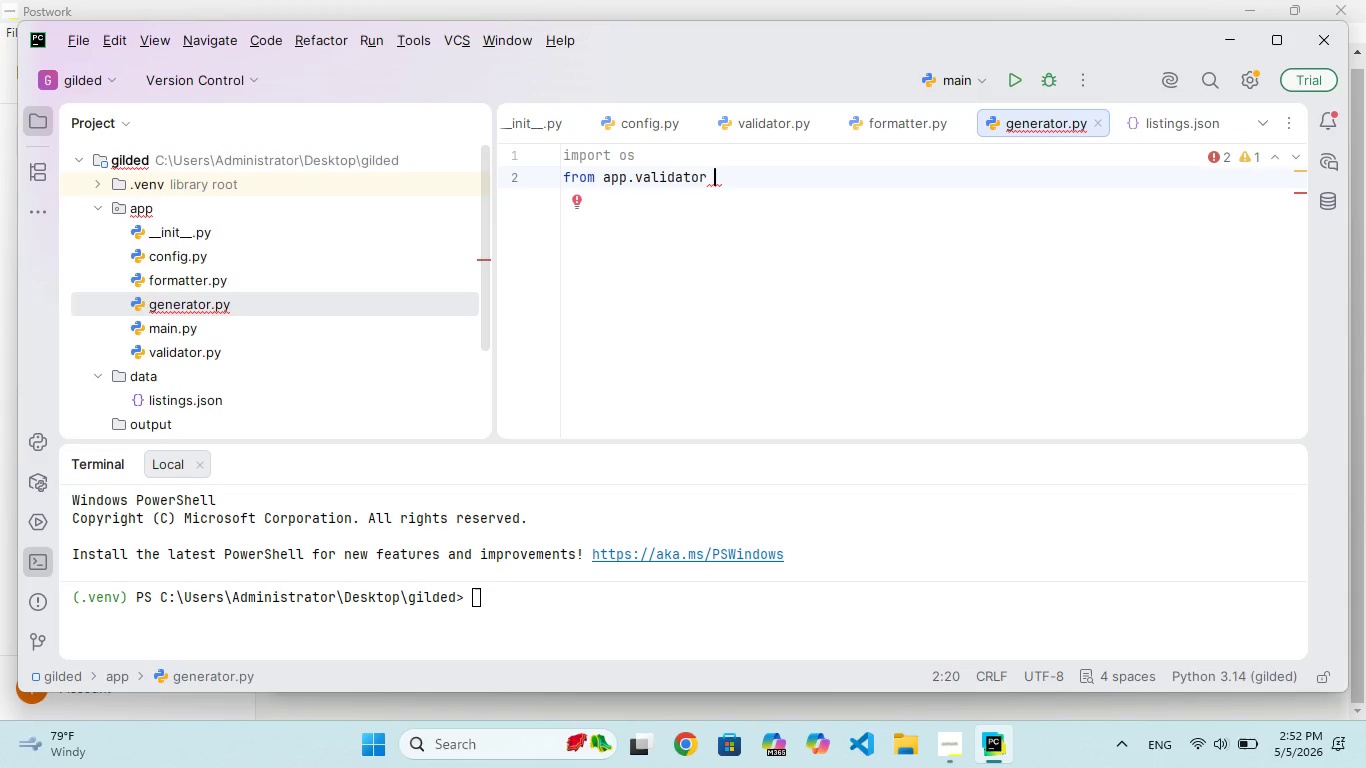 
type(impor validate_listing)